 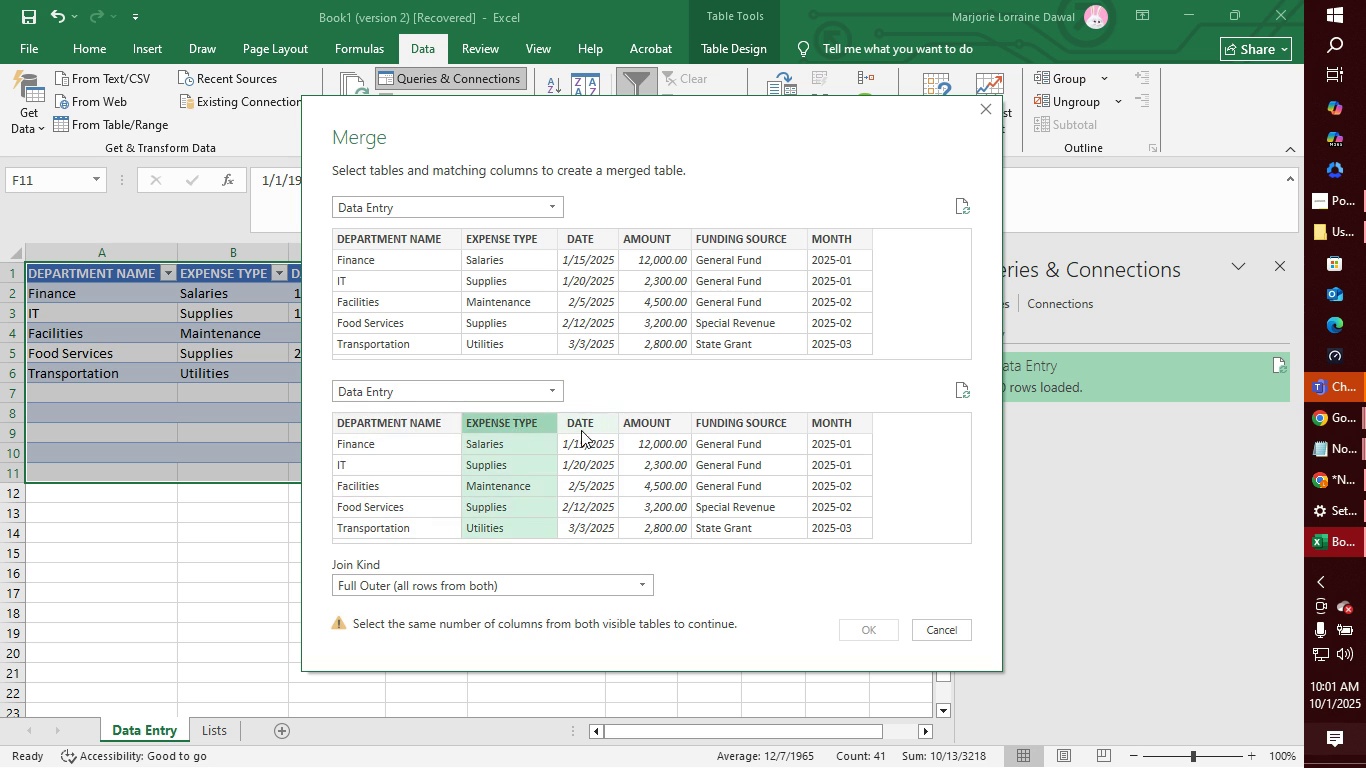 
double_click([661, 423])
 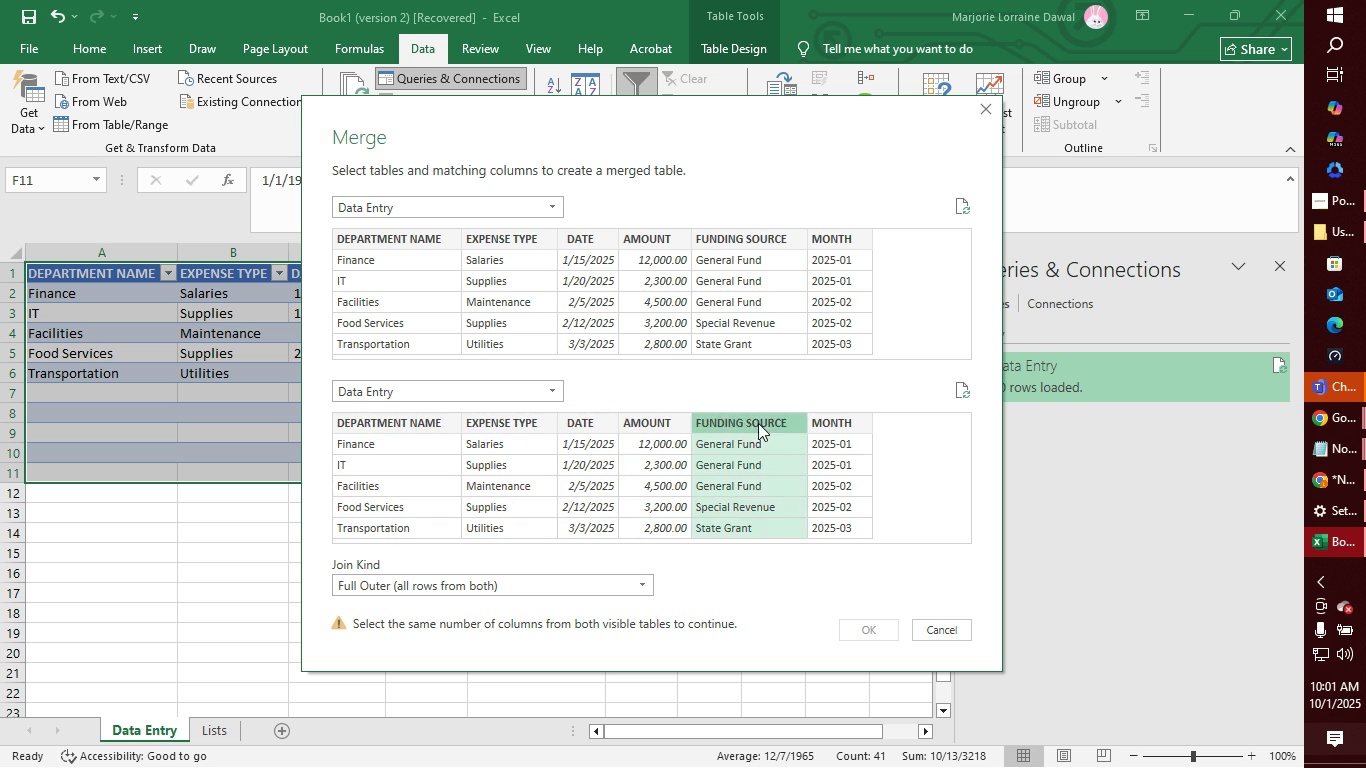 
triple_click([758, 423])
 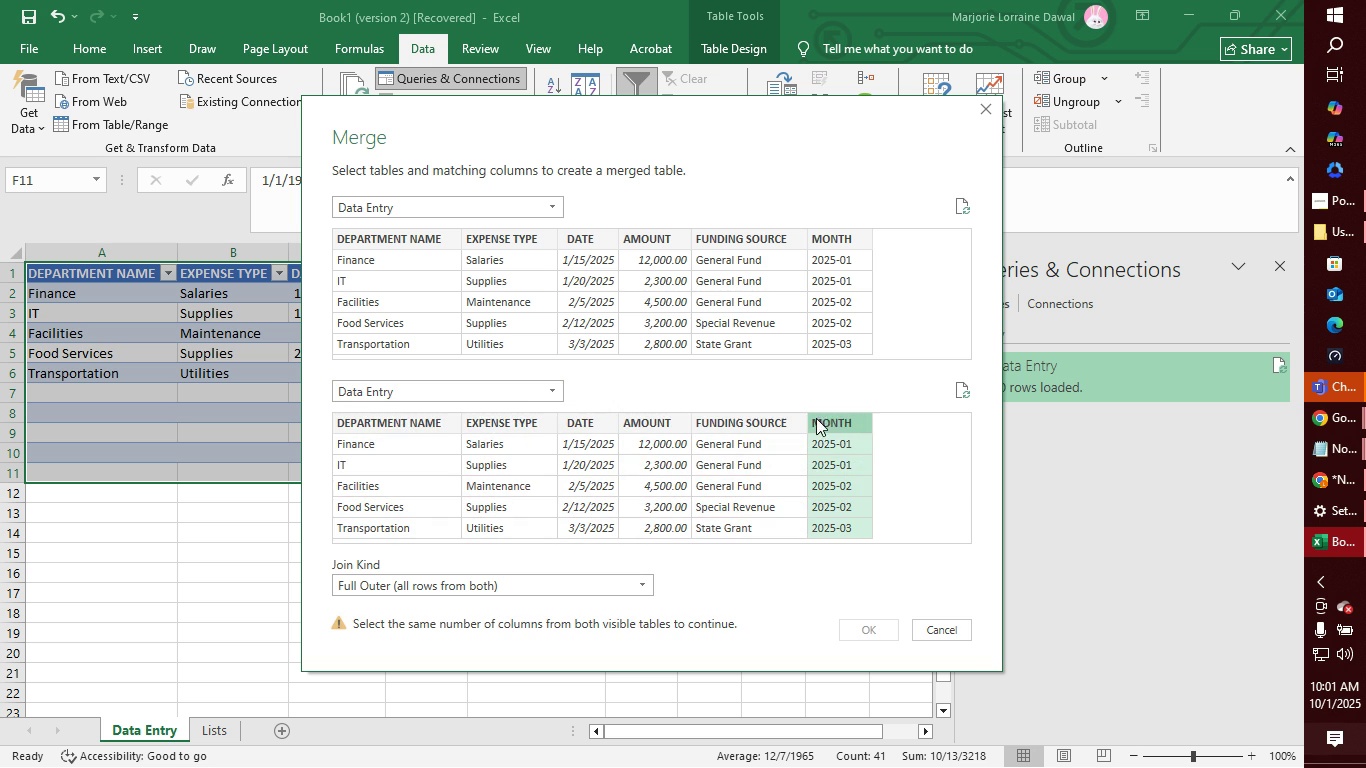 
triple_click([816, 418])
 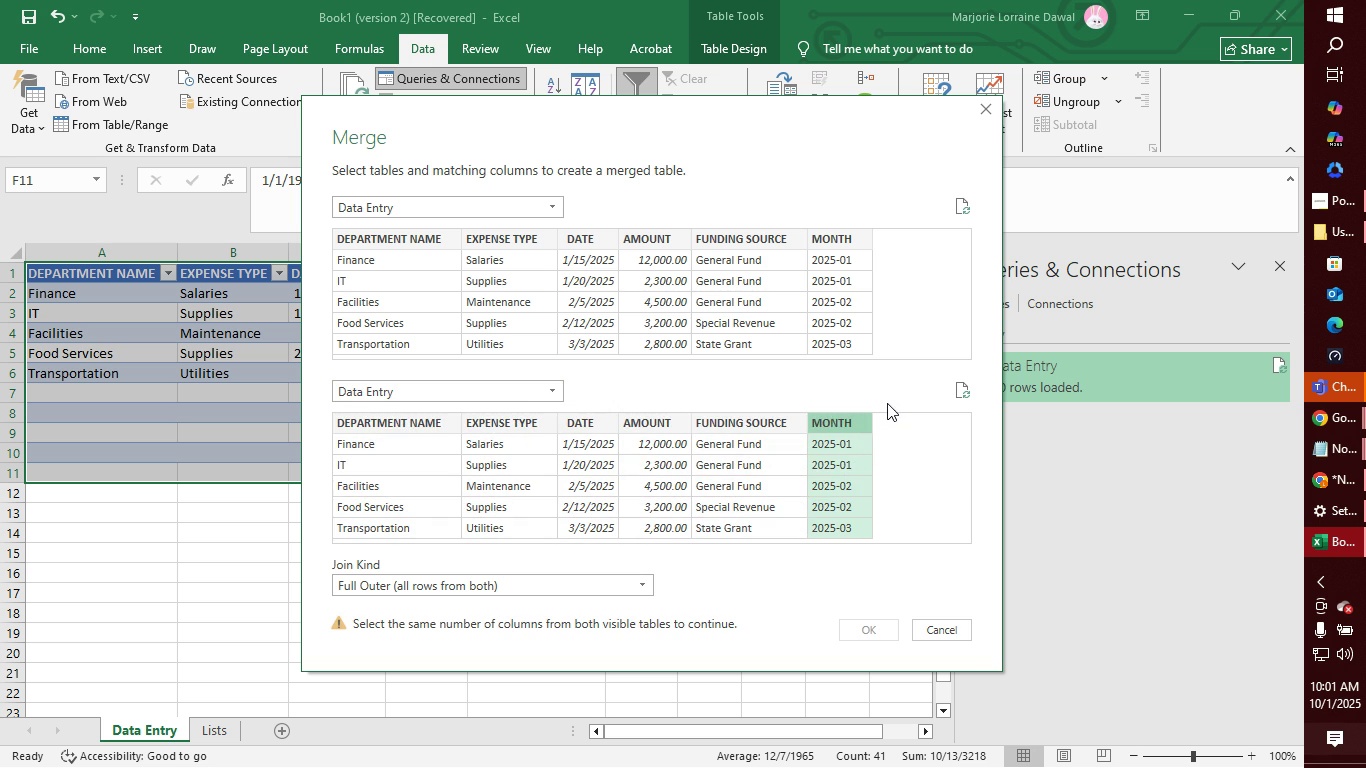 
left_click([887, 401])
 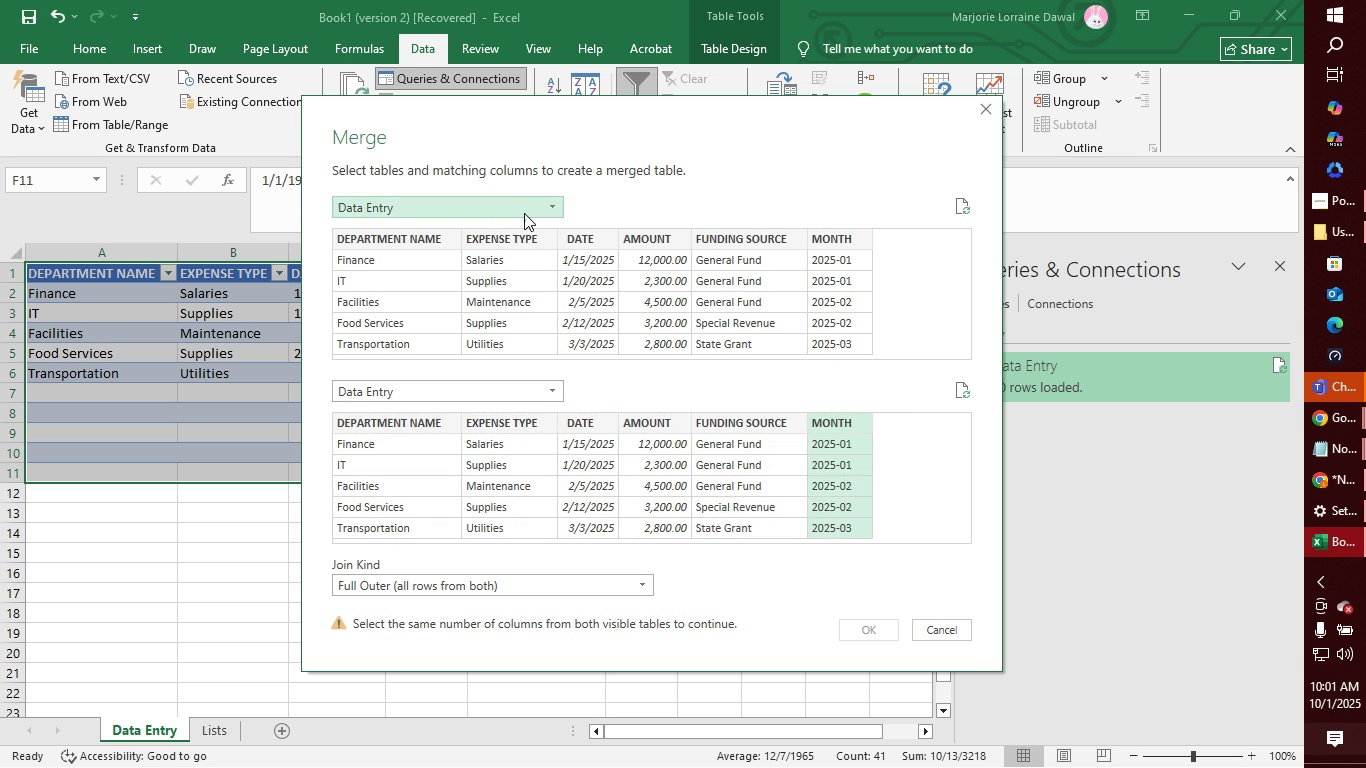 
left_click([524, 213])
 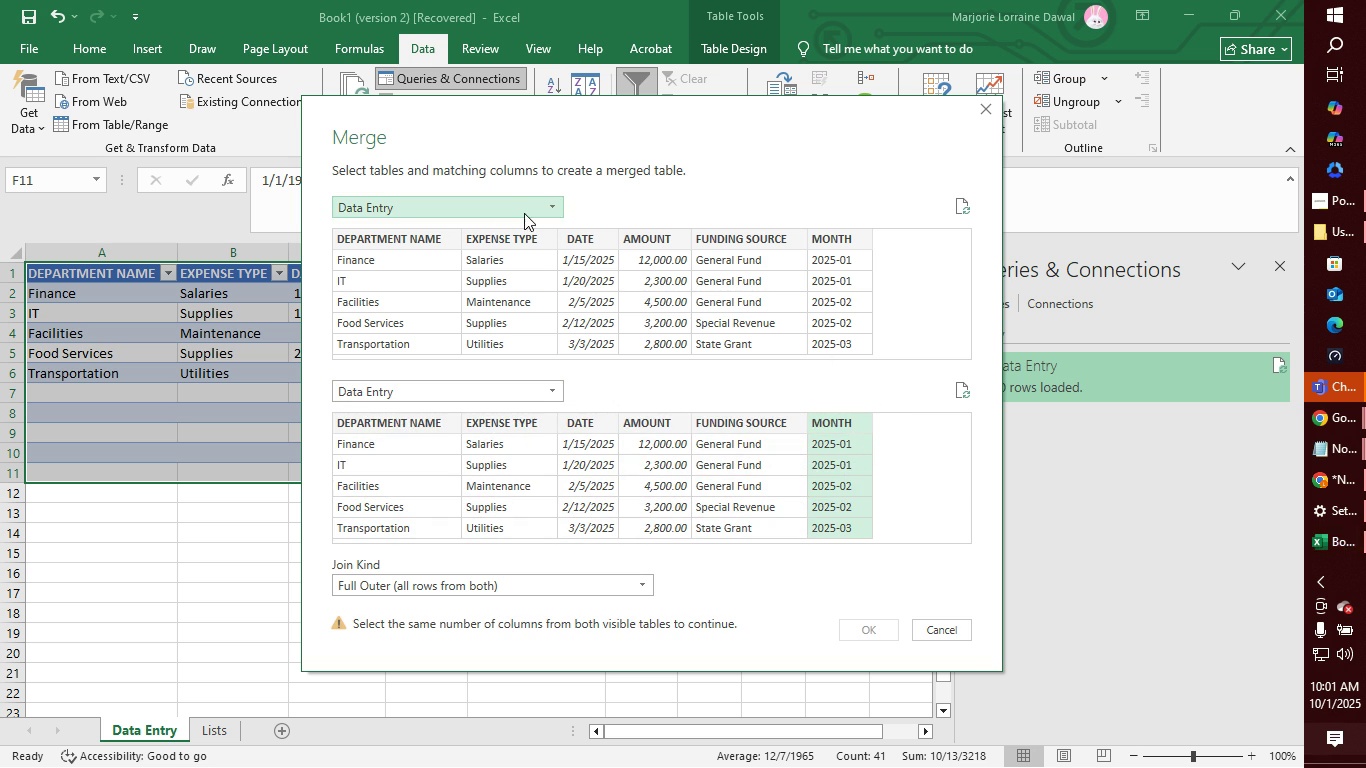 
left_click([524, 213])
 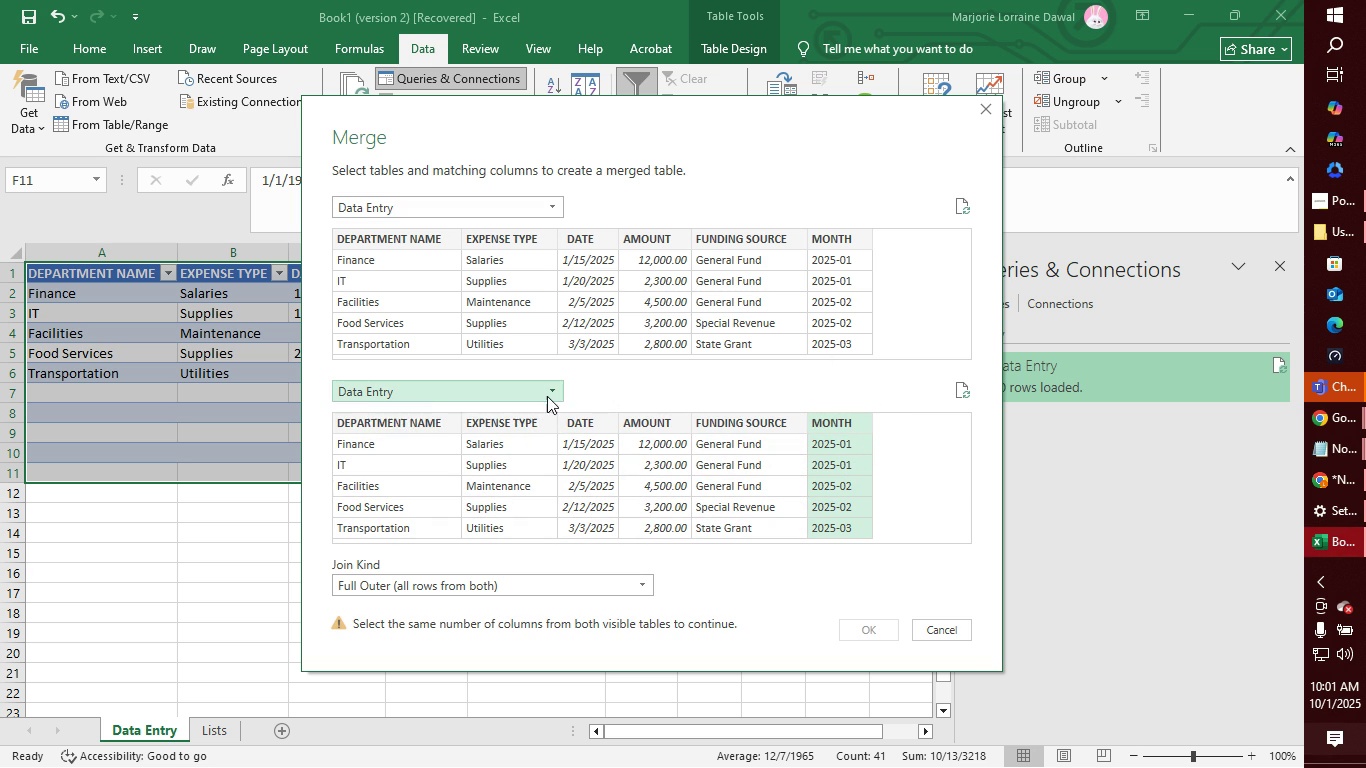 
left_click([547, 396])
 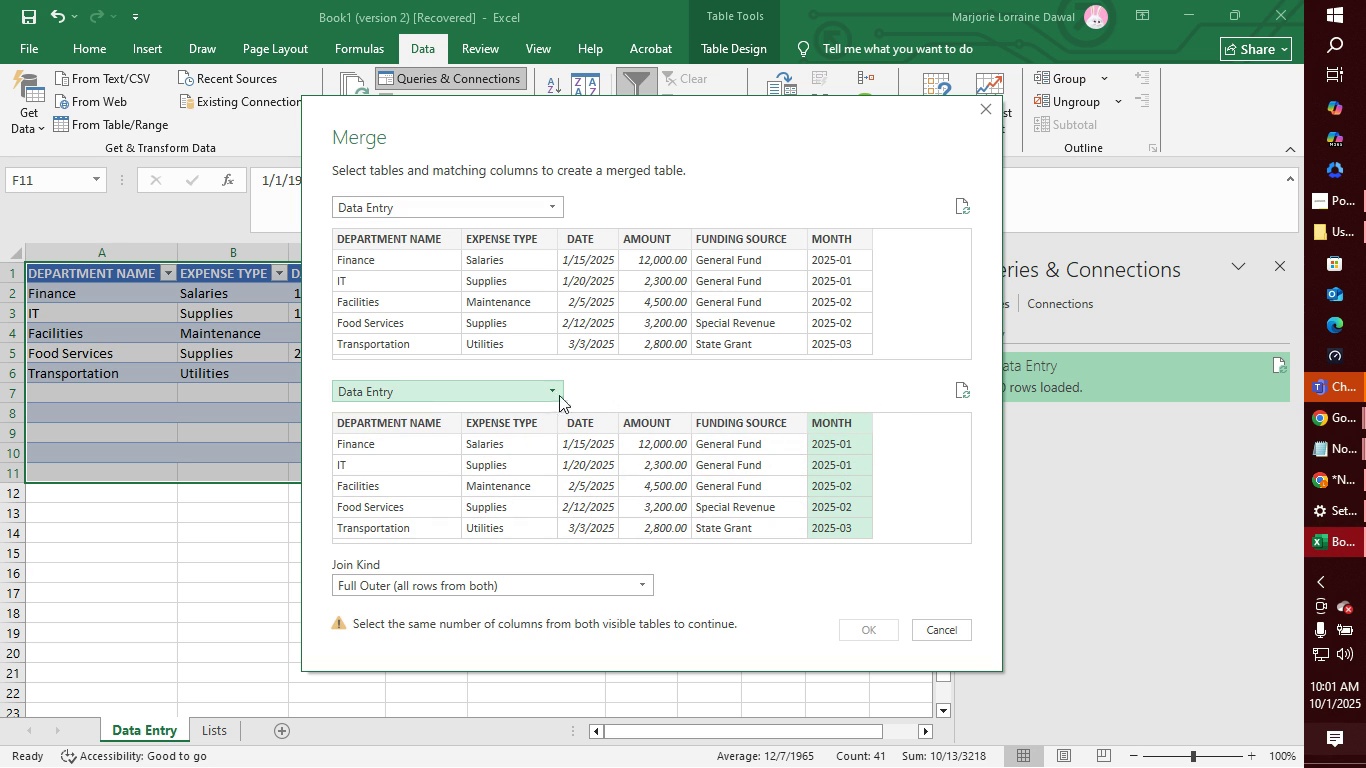 
double_click([598, 395])
 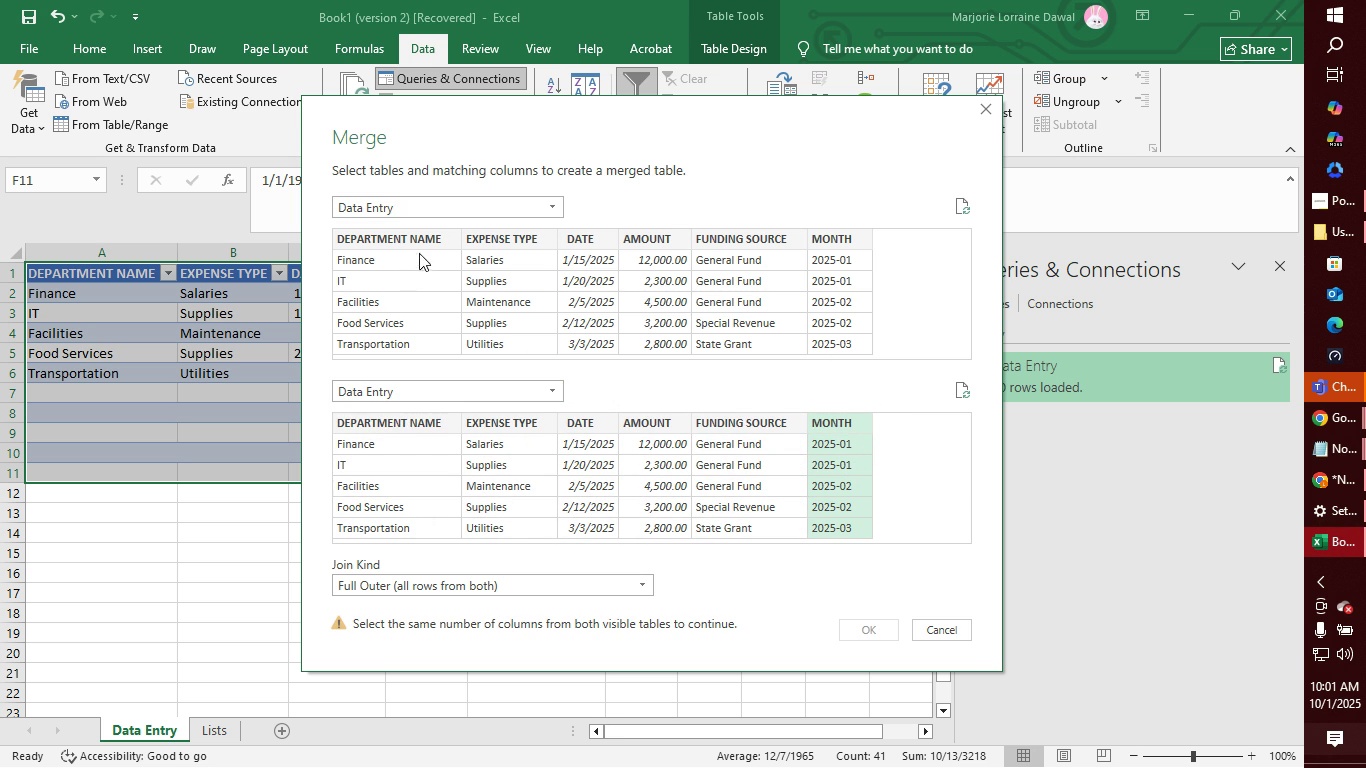 
wait(9.87)
 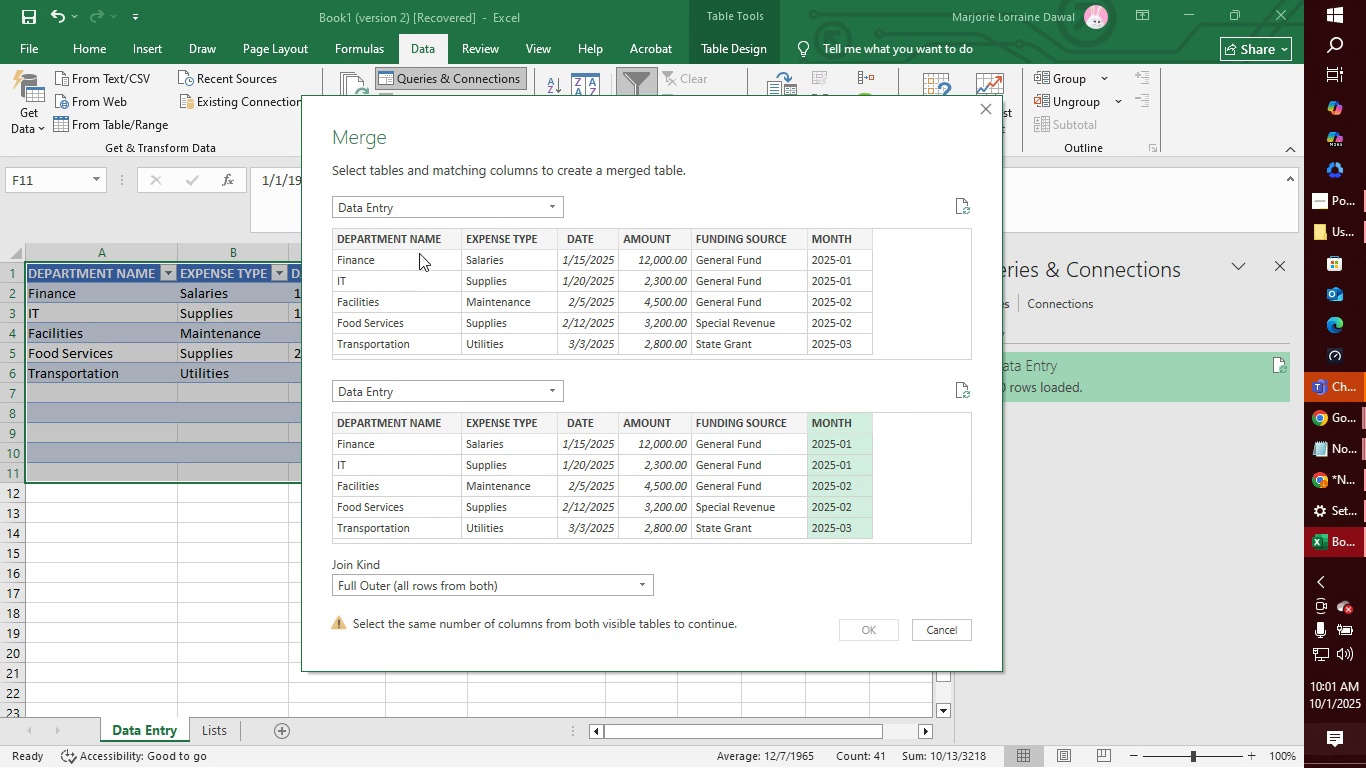 
left_click([965, 394])
 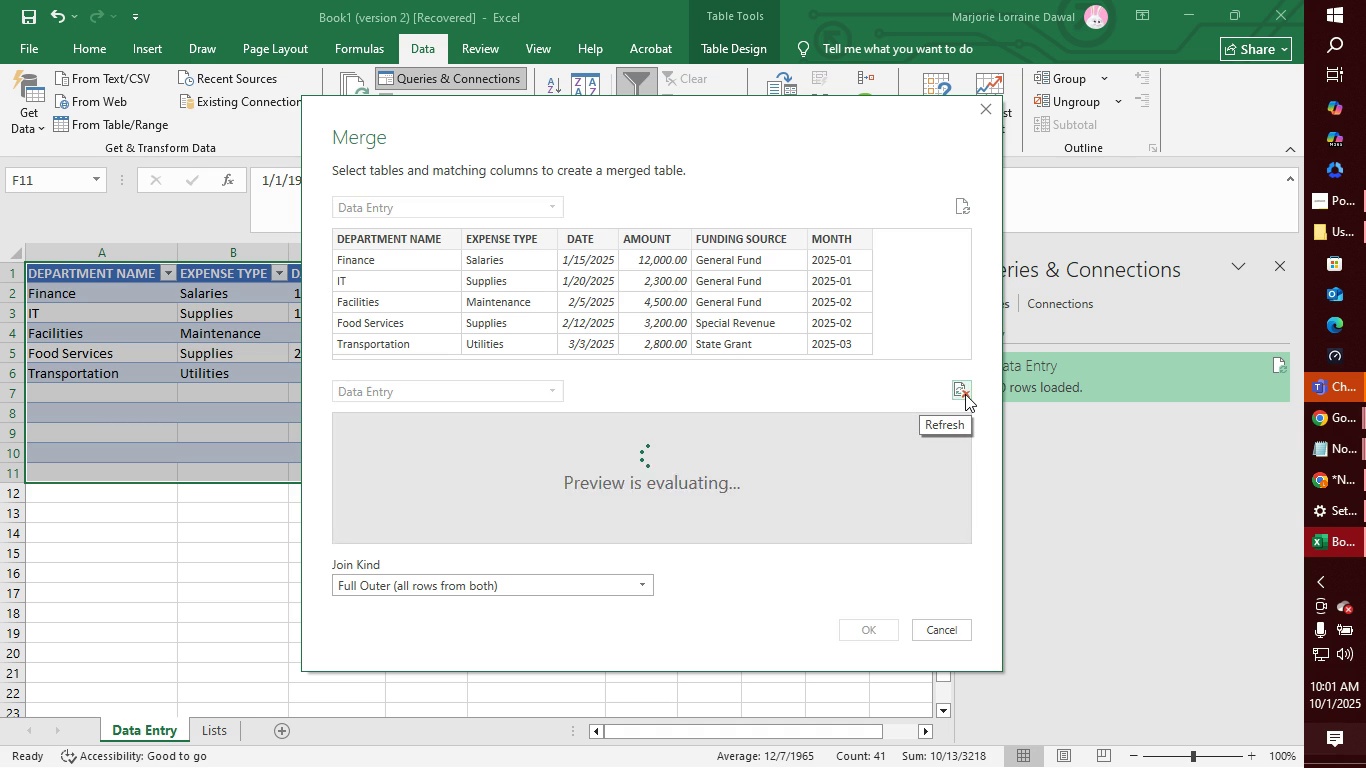 
left_click([965, 394])
 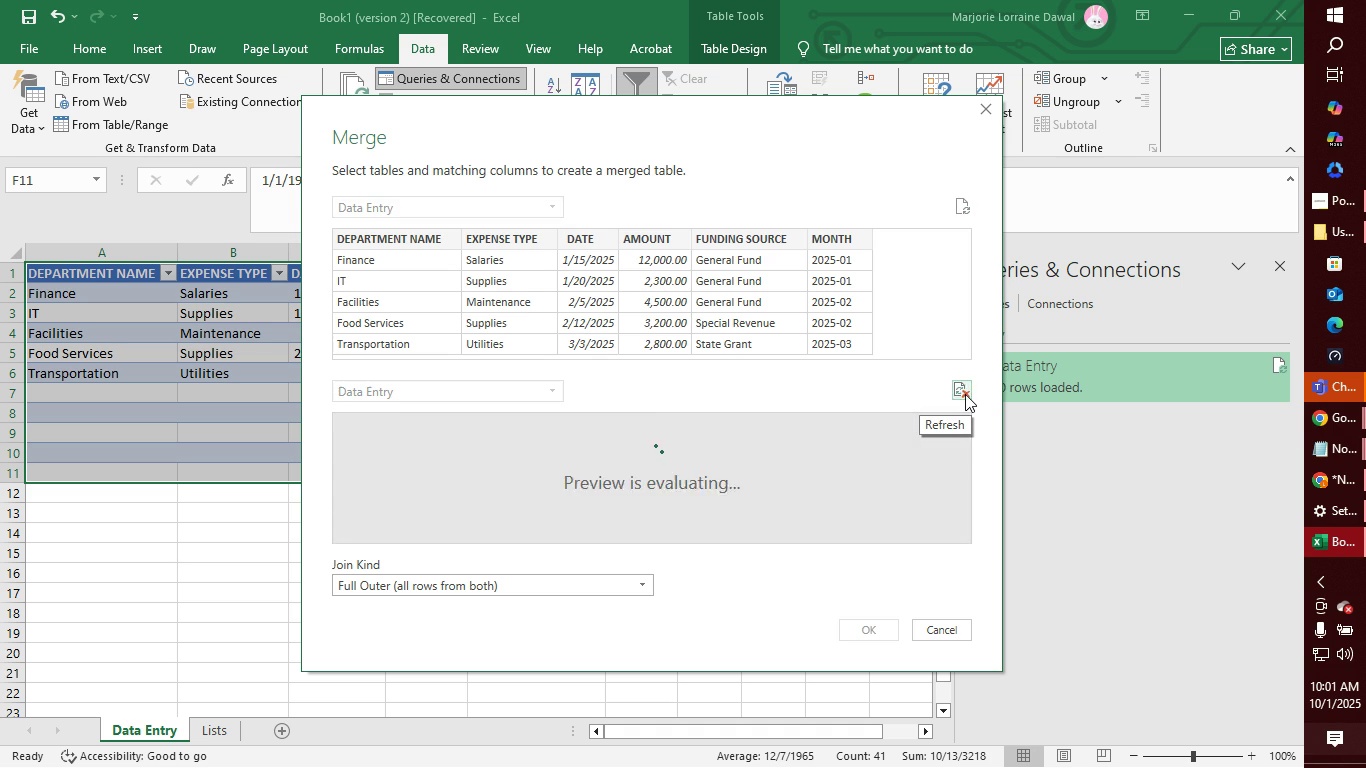 
left_click([965, 394])
 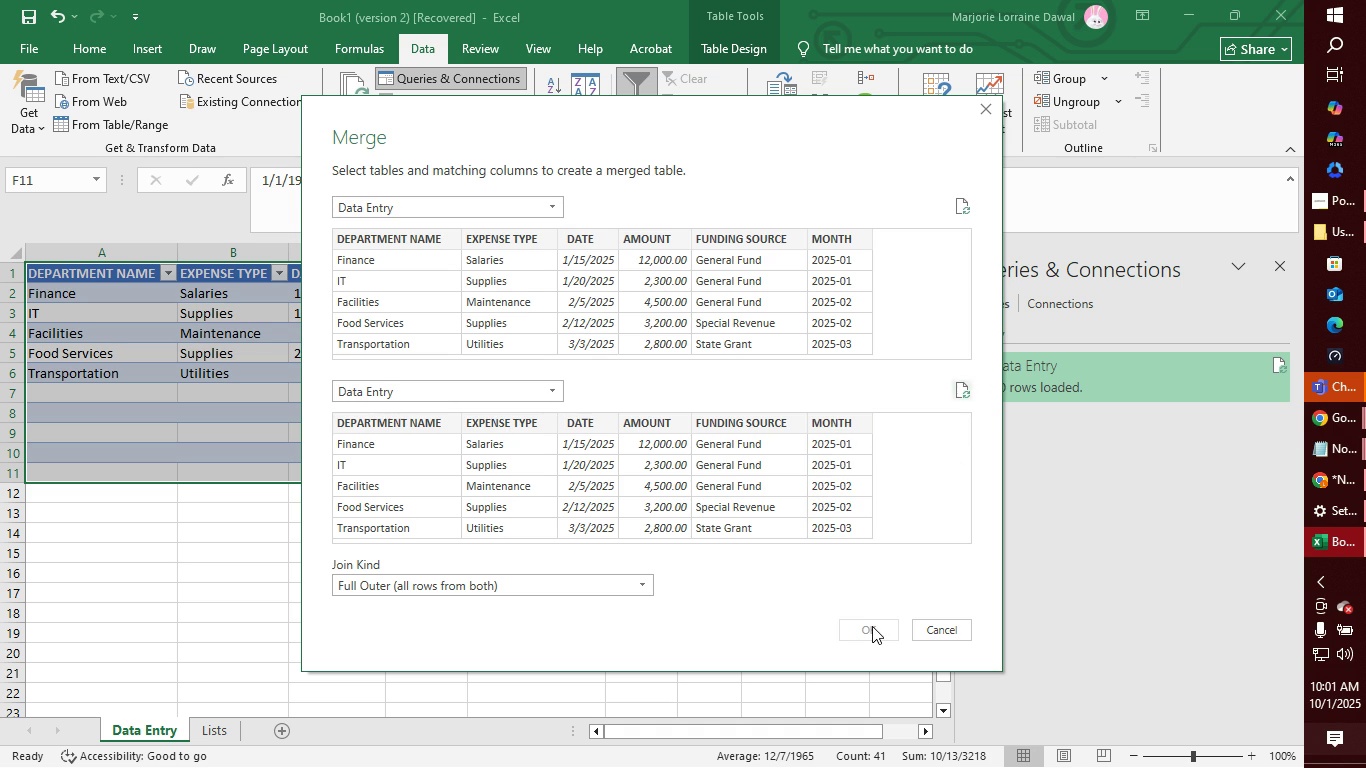 
double_click([872, 626])
 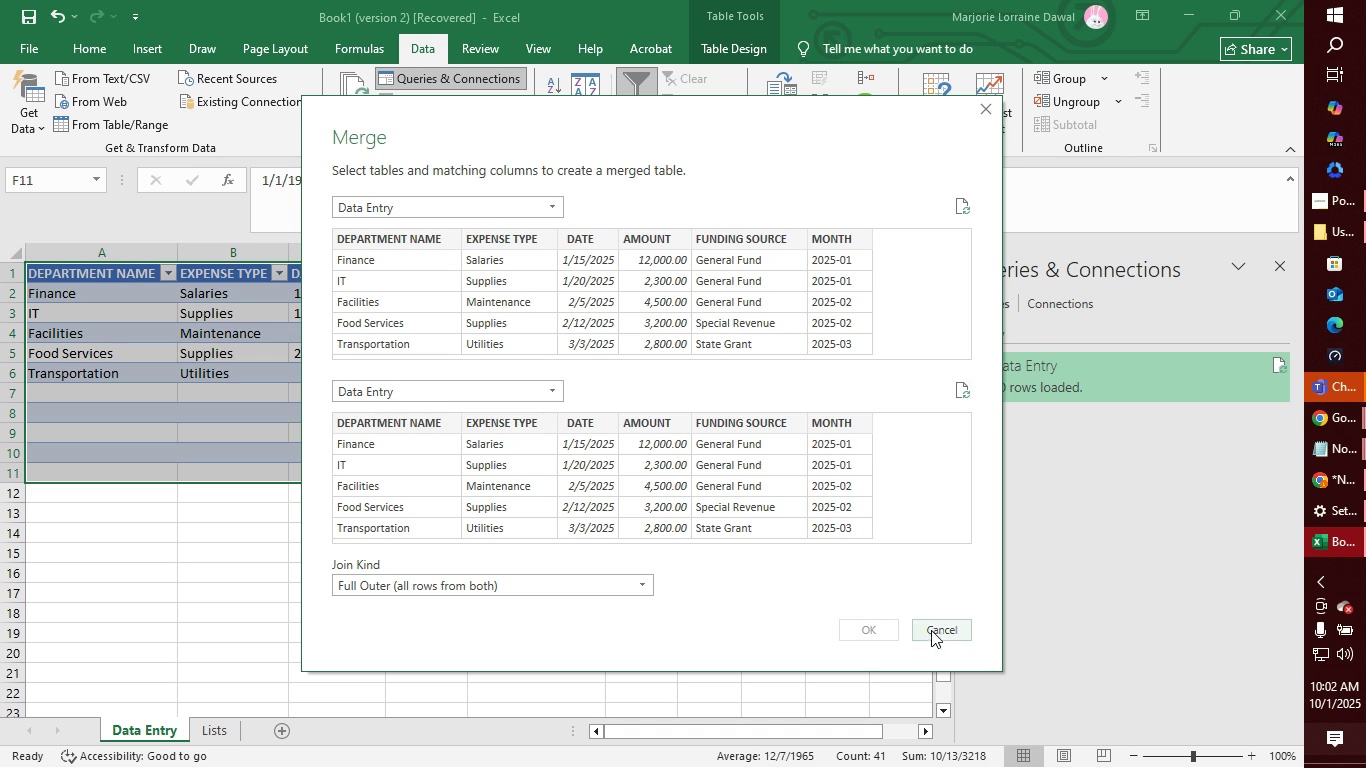 
left_click([944, 631])
 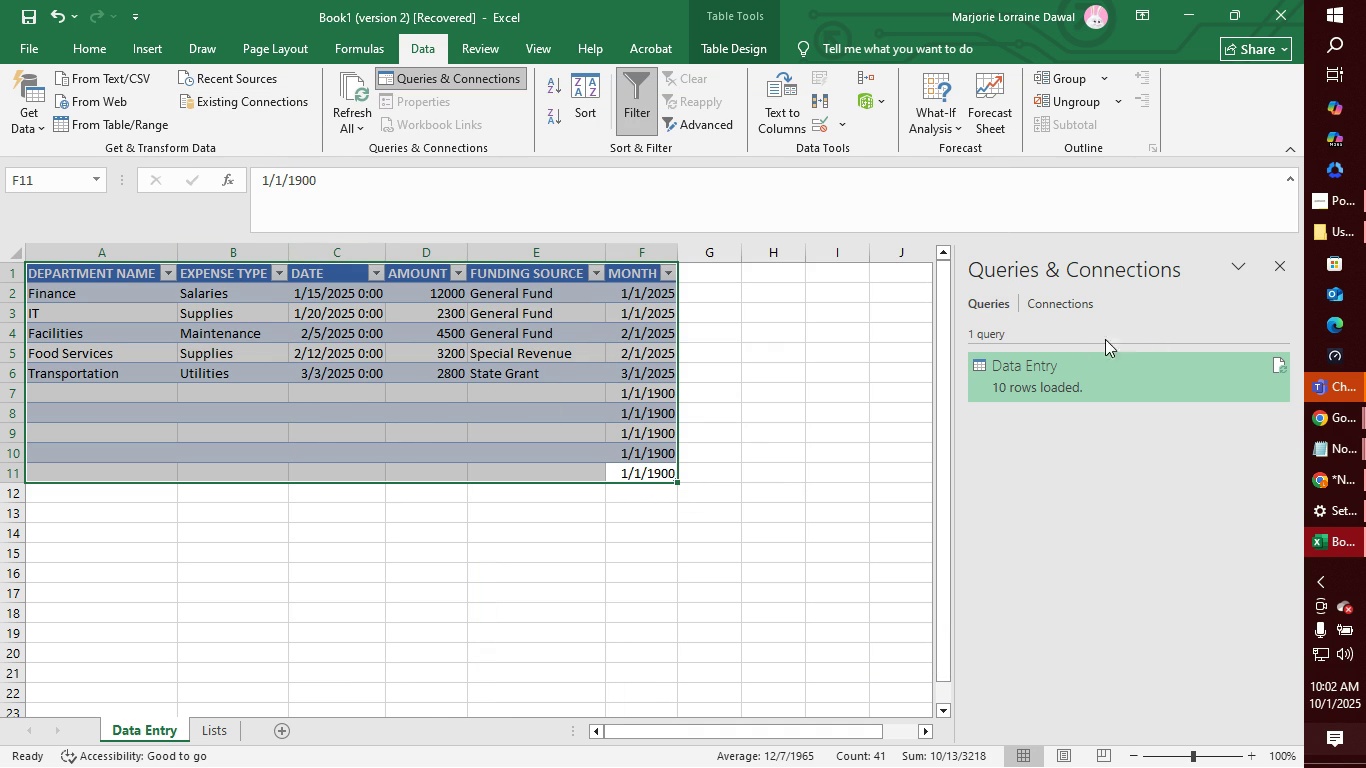 
wait(6.68)
 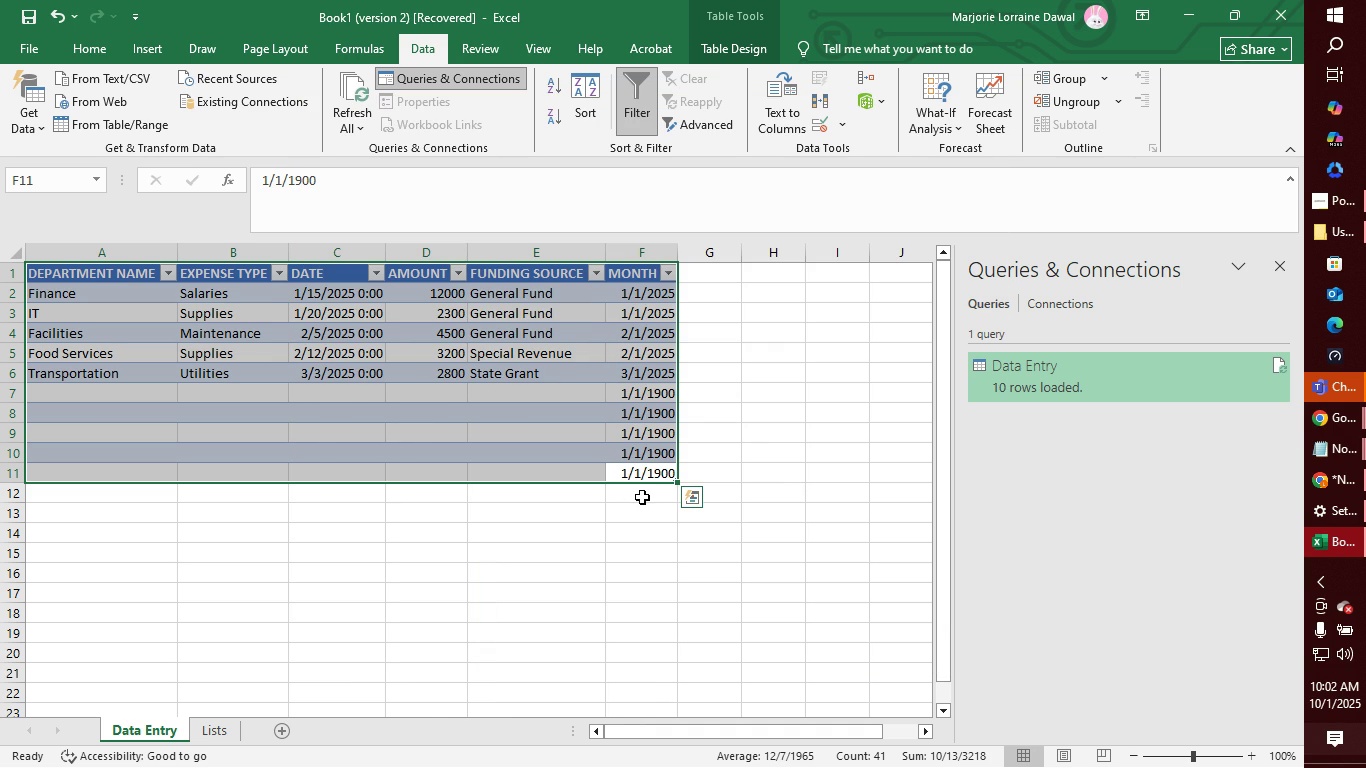 
left_click([638, 275])
 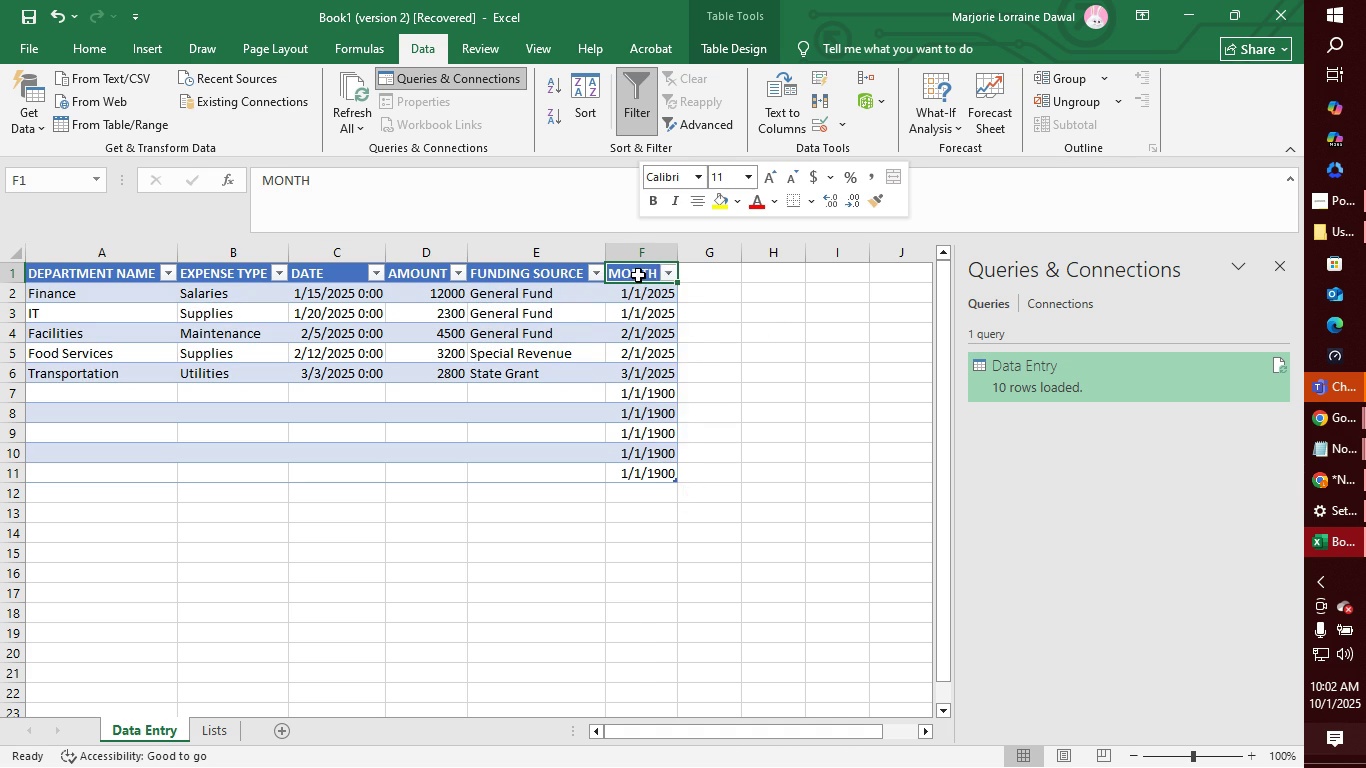 
right_click([638, 275])
 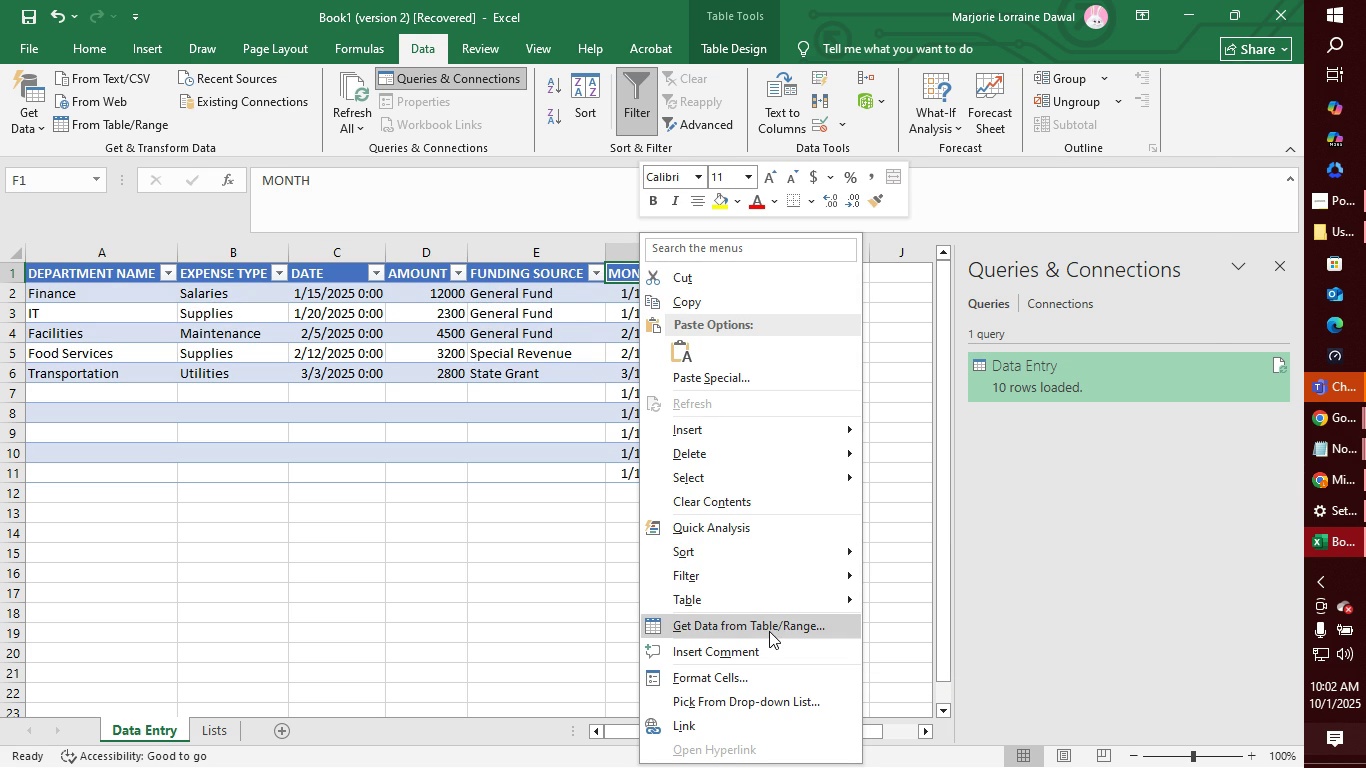 
left_click([769, 631])